 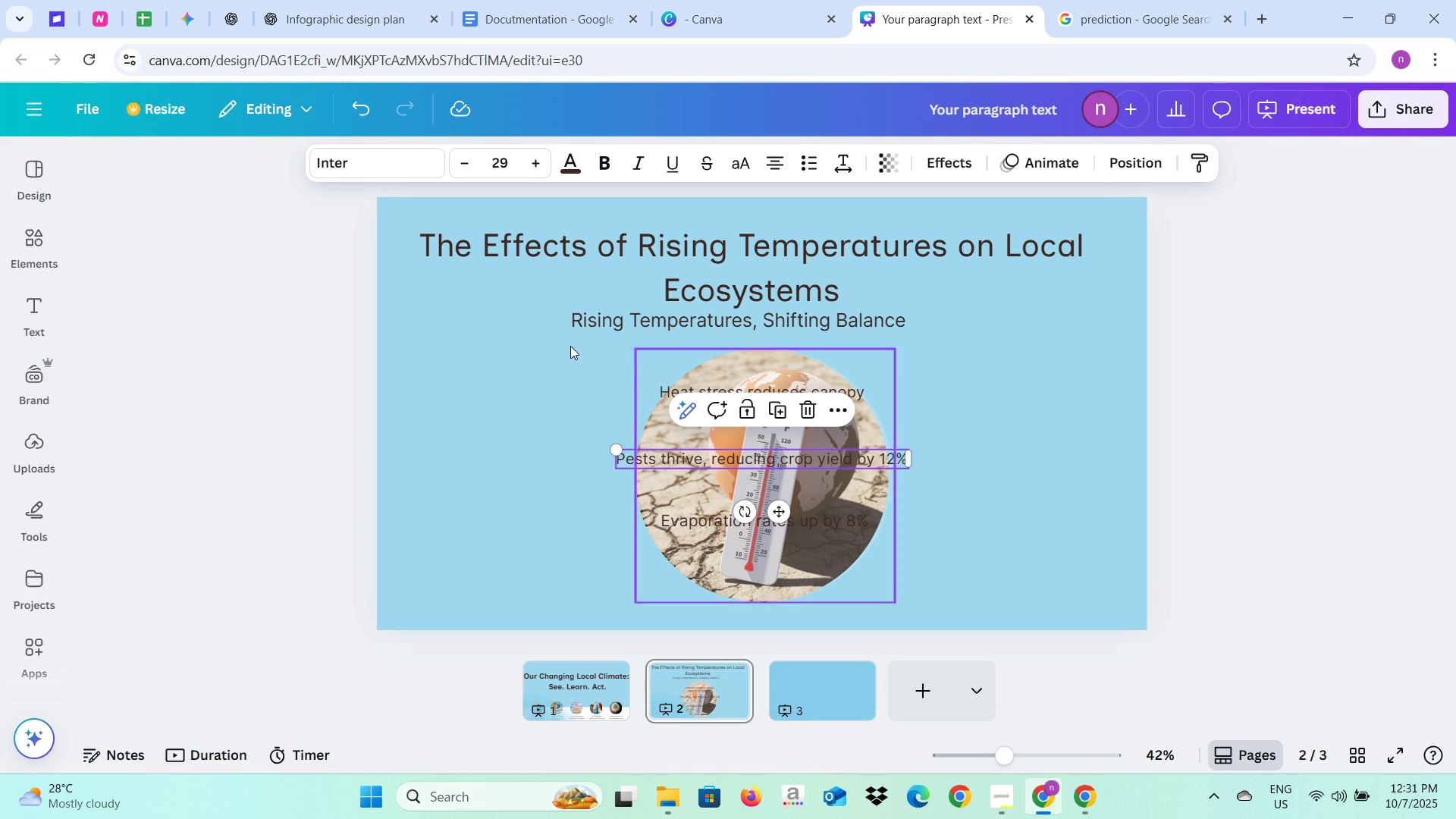 
left_click([531, 165])
 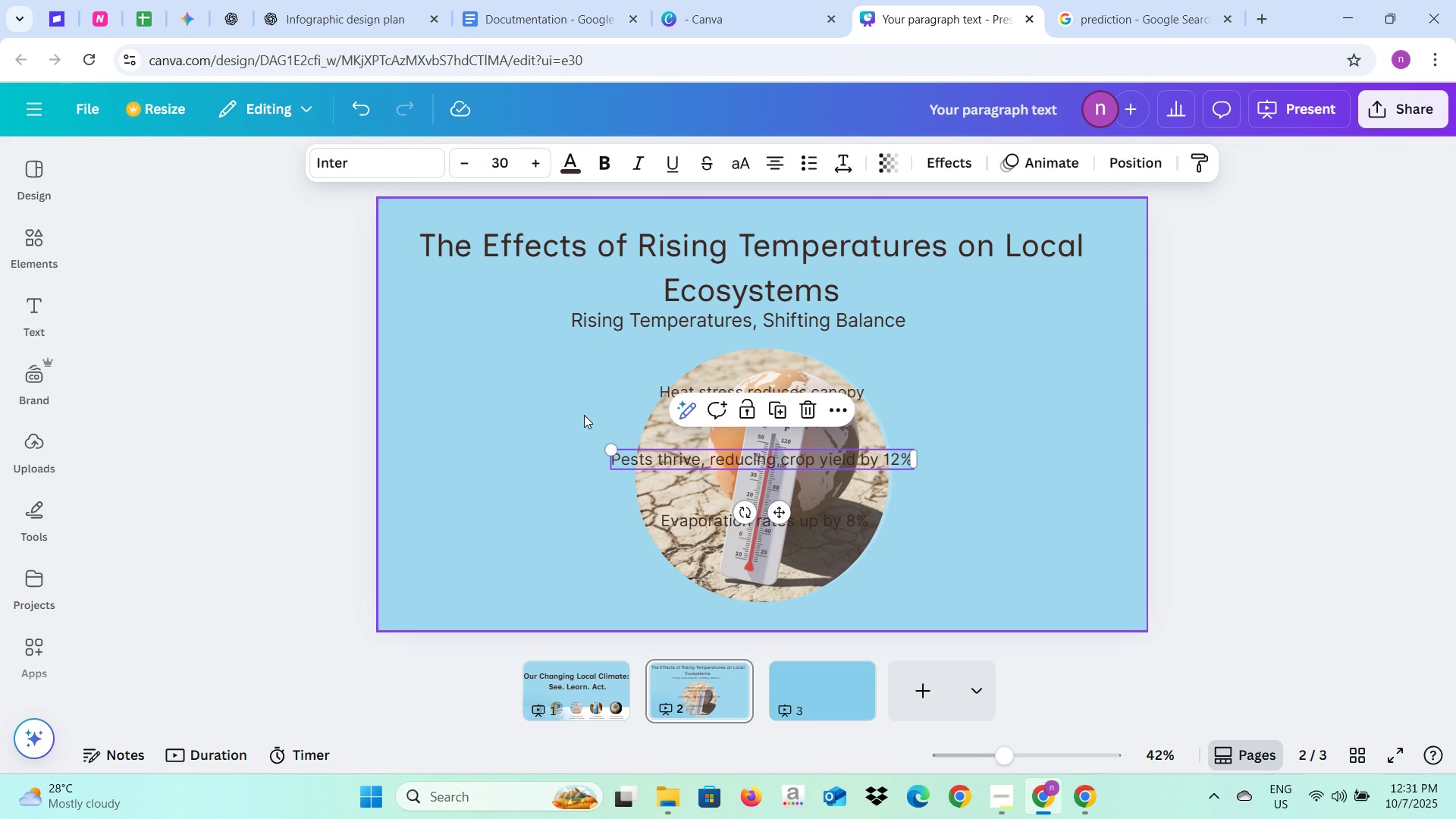 
left_click([584, 415])
 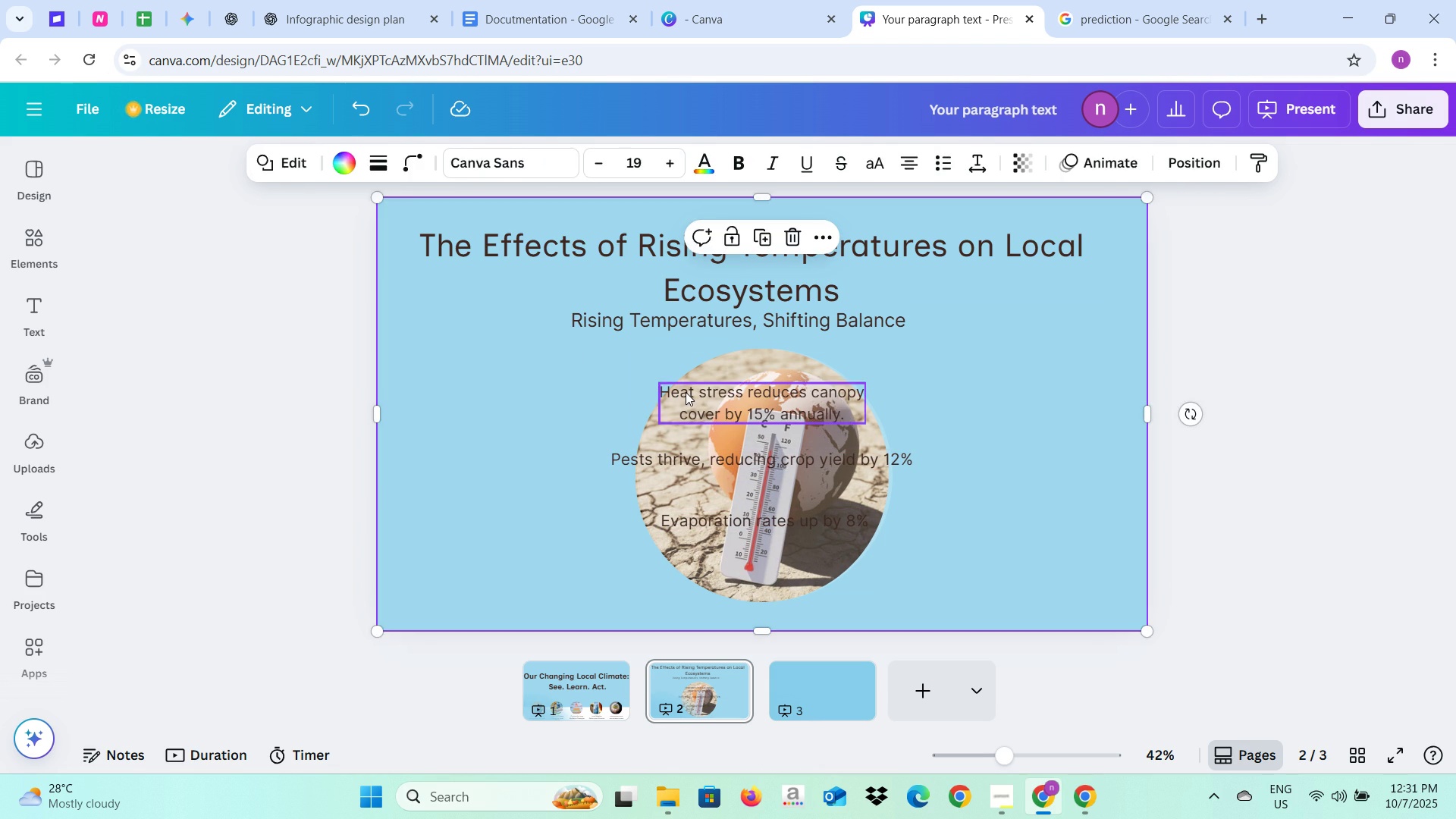 
left_click([686, 392])
 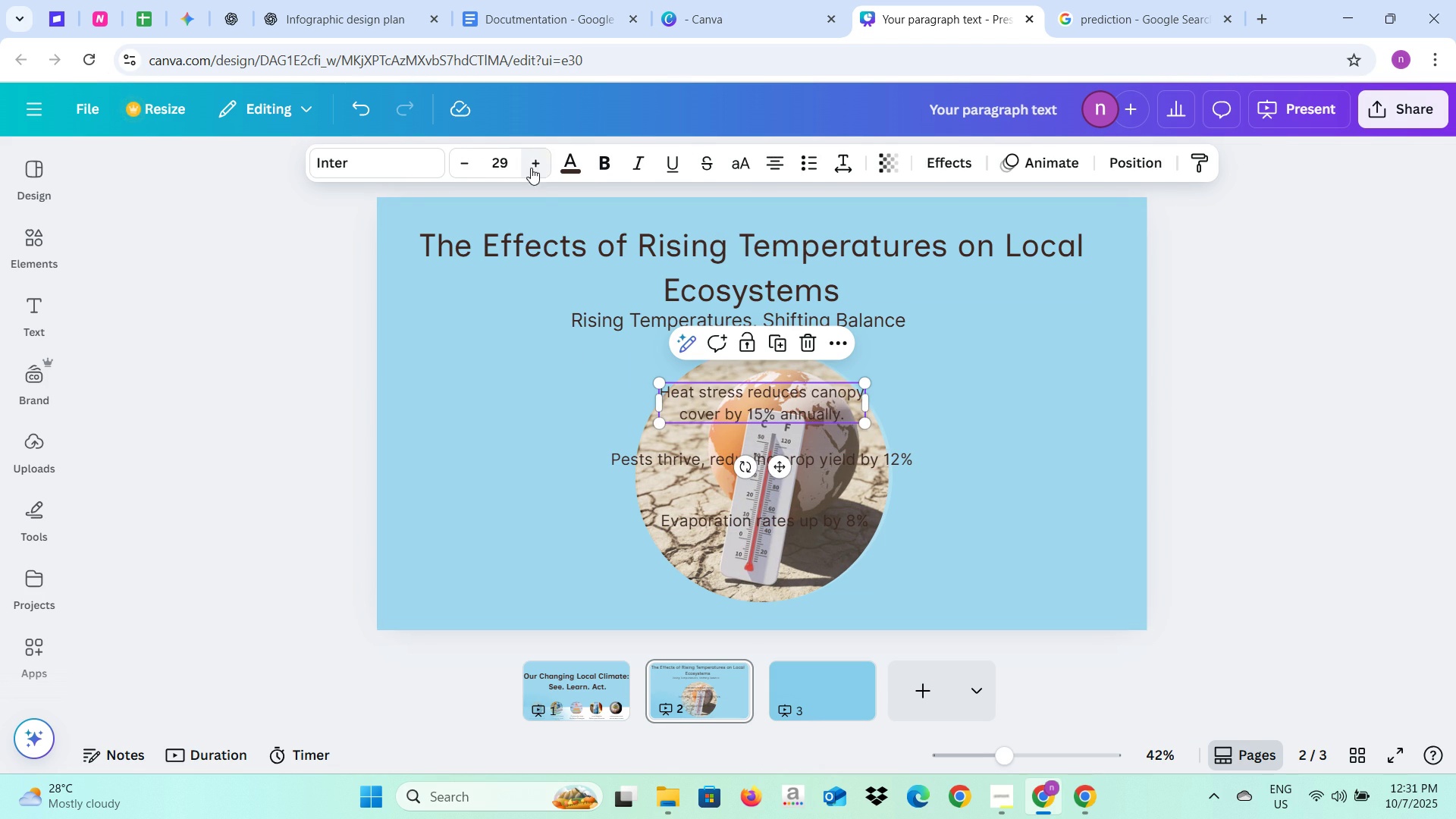 
left_click([531, 168])